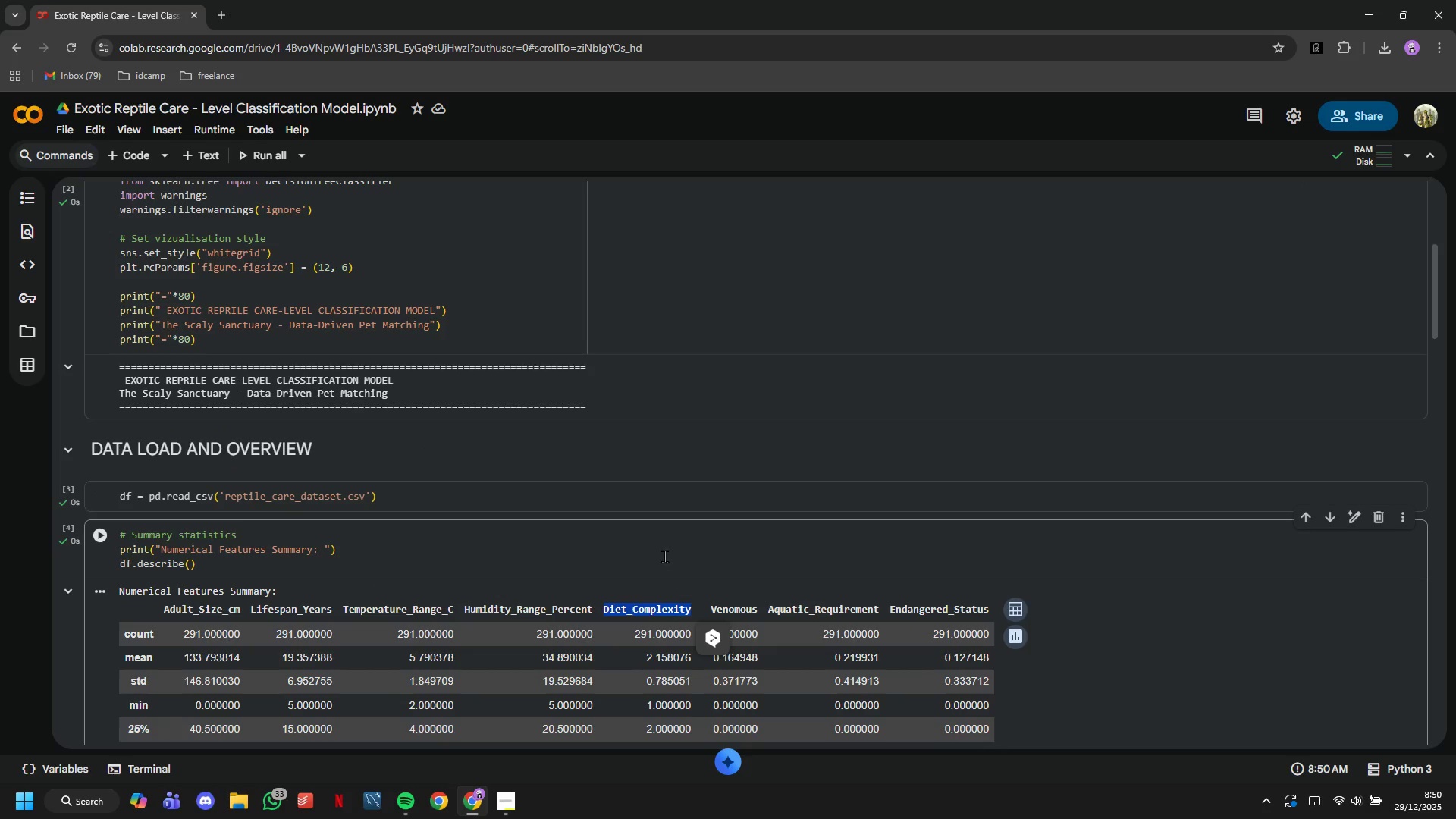 
scroll: coordinate [636, 554], scroll_direction: down, amount: 20.0
 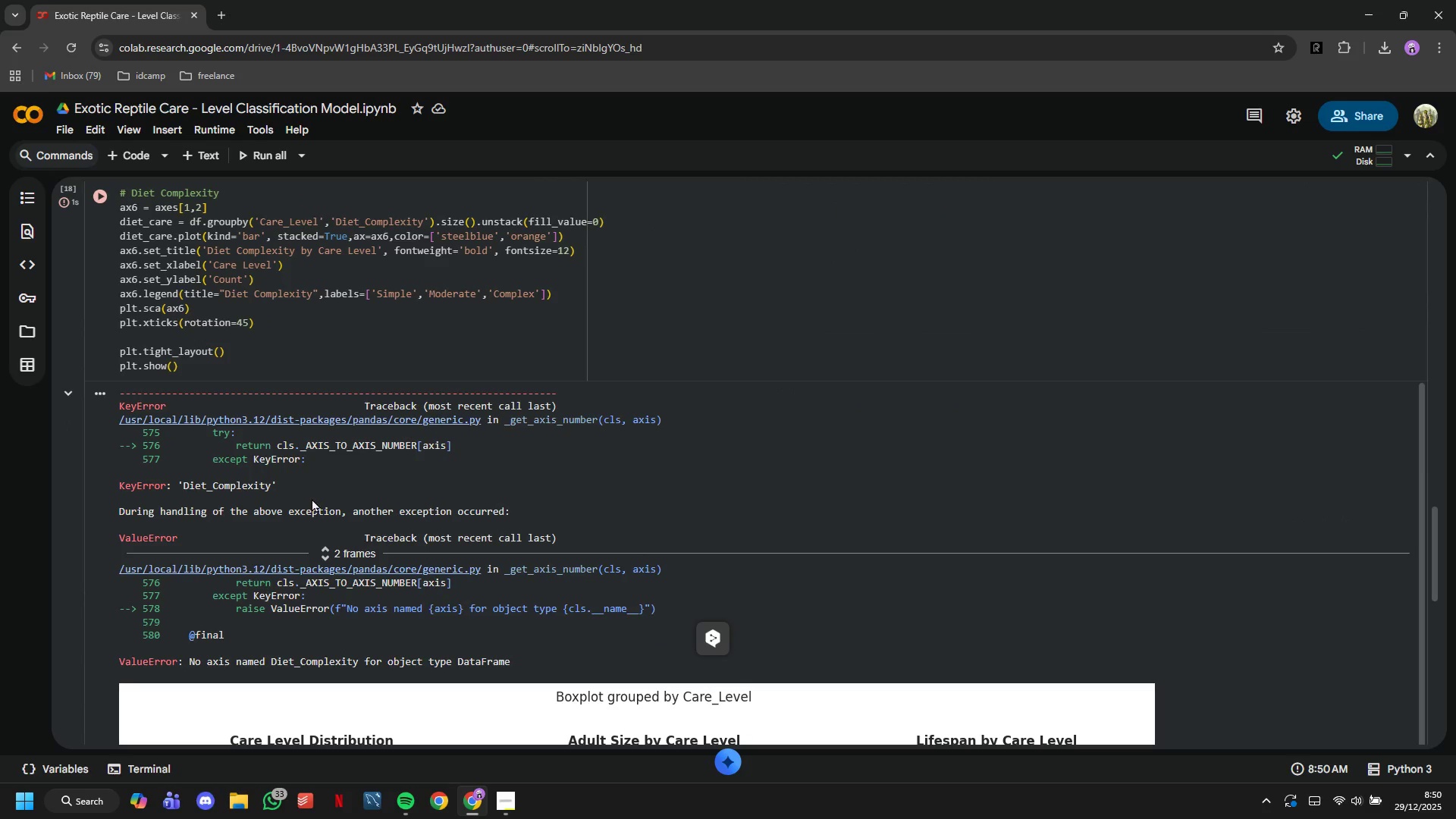 
scroll: coordinate [312, 498], scroll_direction: up, amount: 2.0
 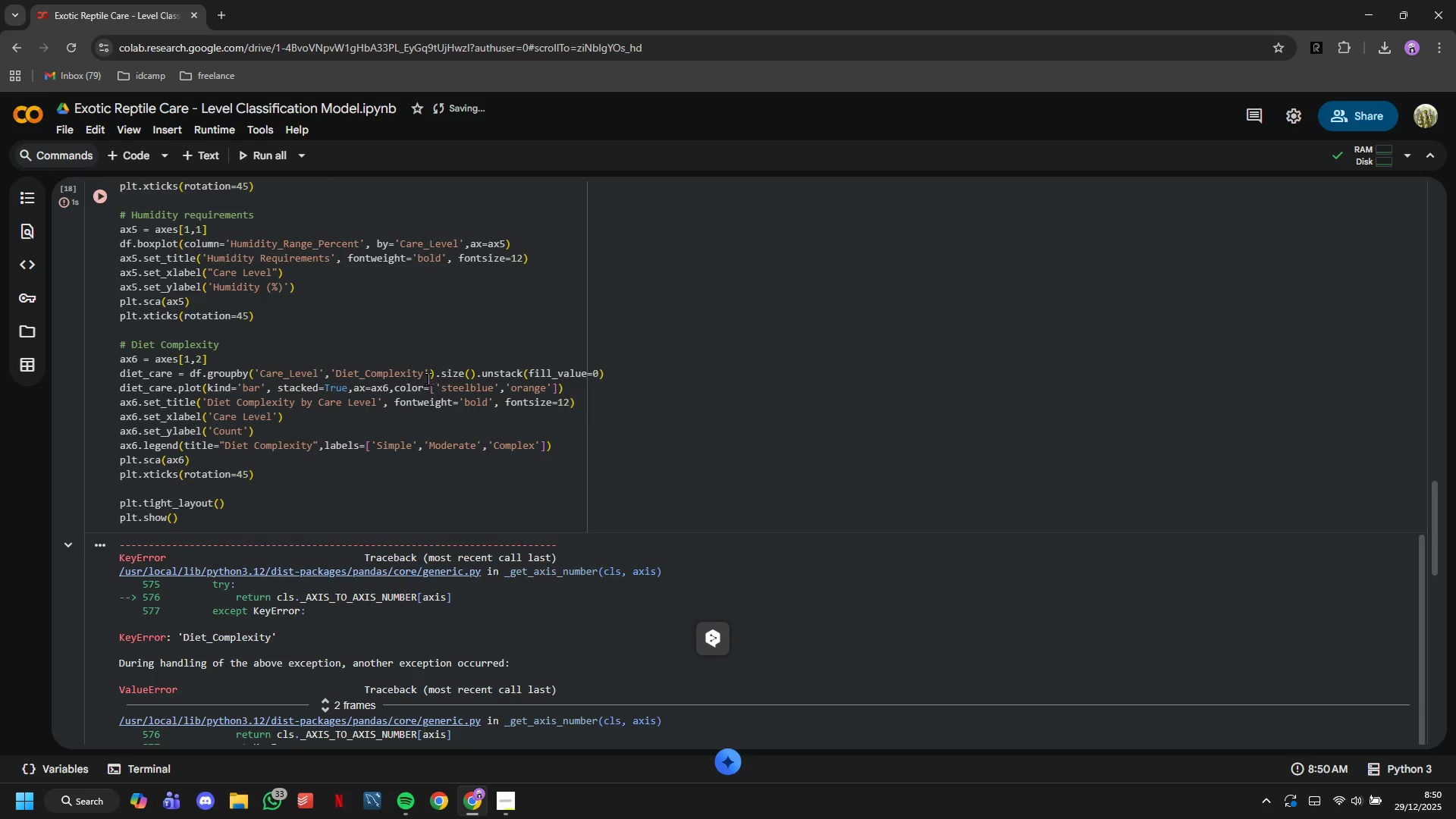 
left_click_drag(start_coordinate=[422, 374], to_coordinate=[335, 371])
 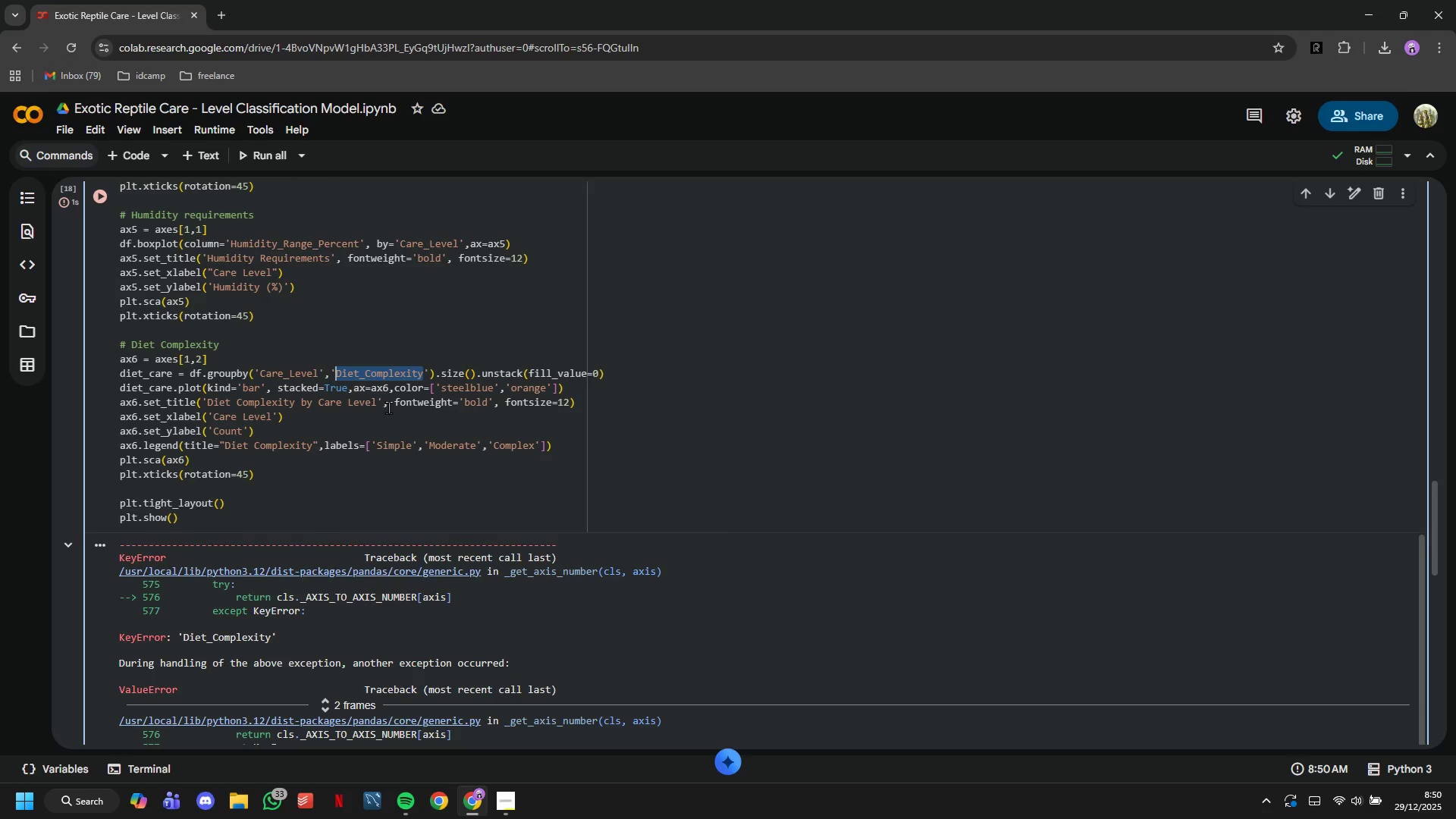 
hold_key(key=ControlLeft, duration=0.8)
 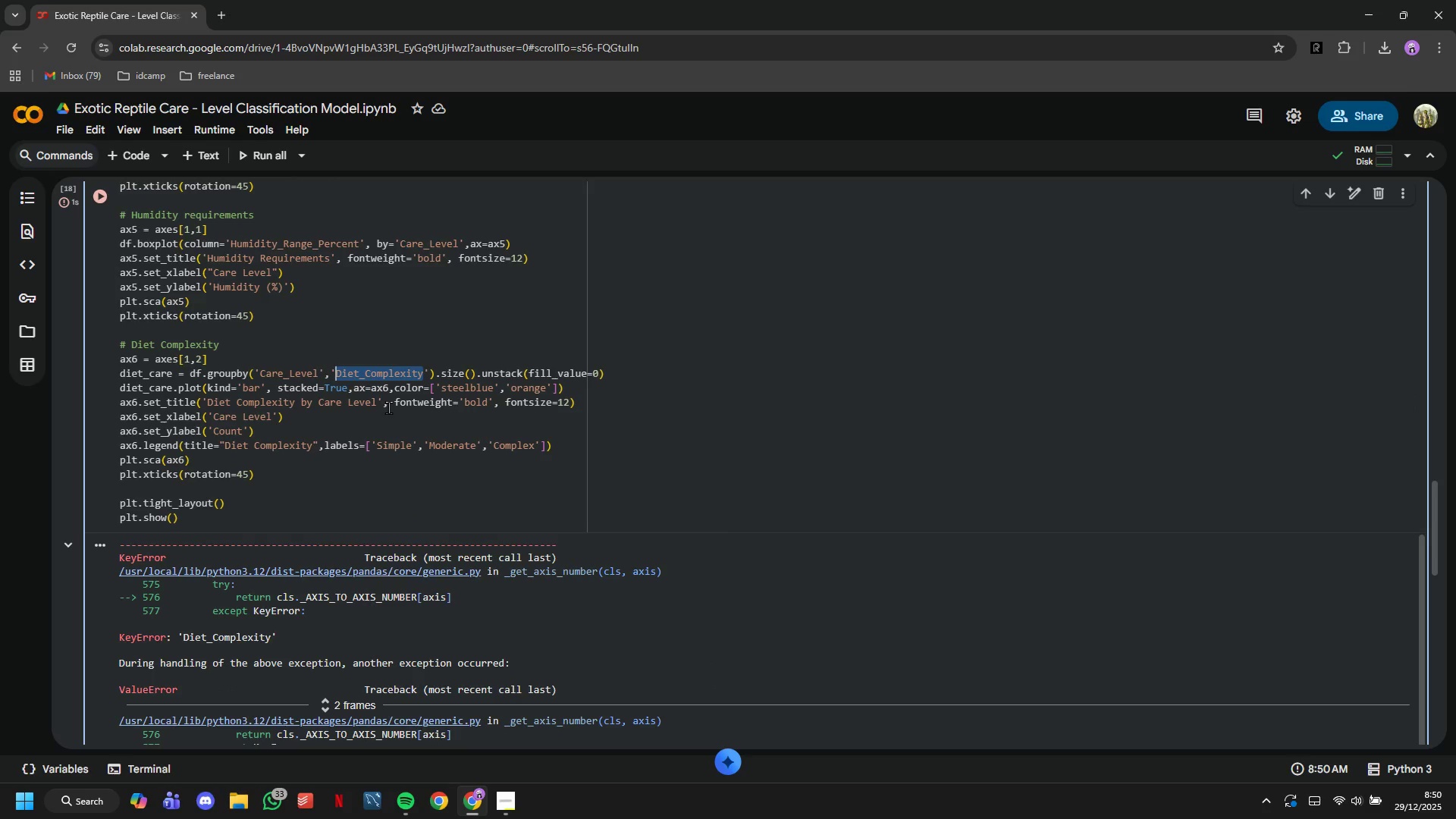 
key(Control+V)
 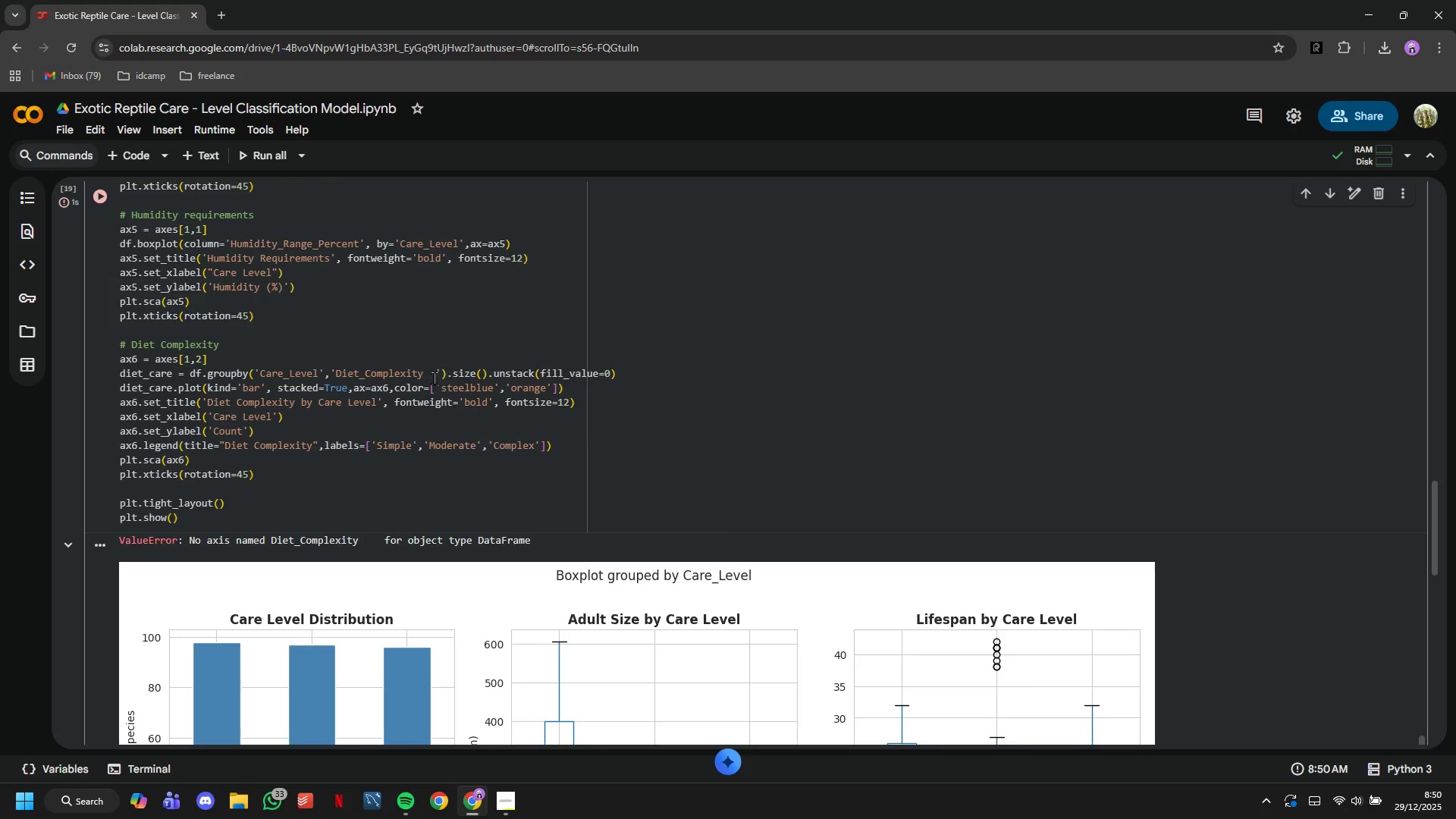 
wait(5.08)
 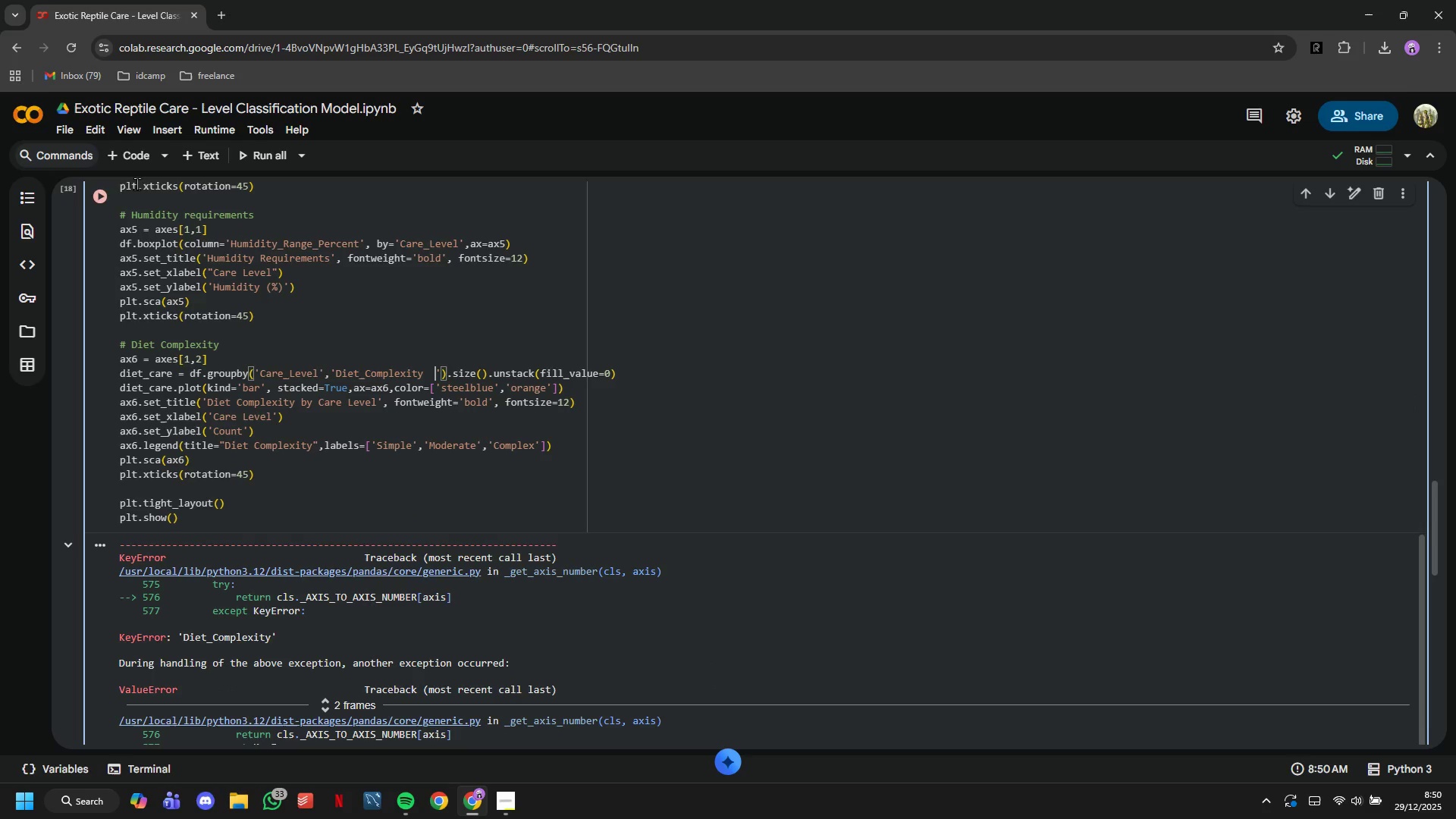 
key(Backspace)
 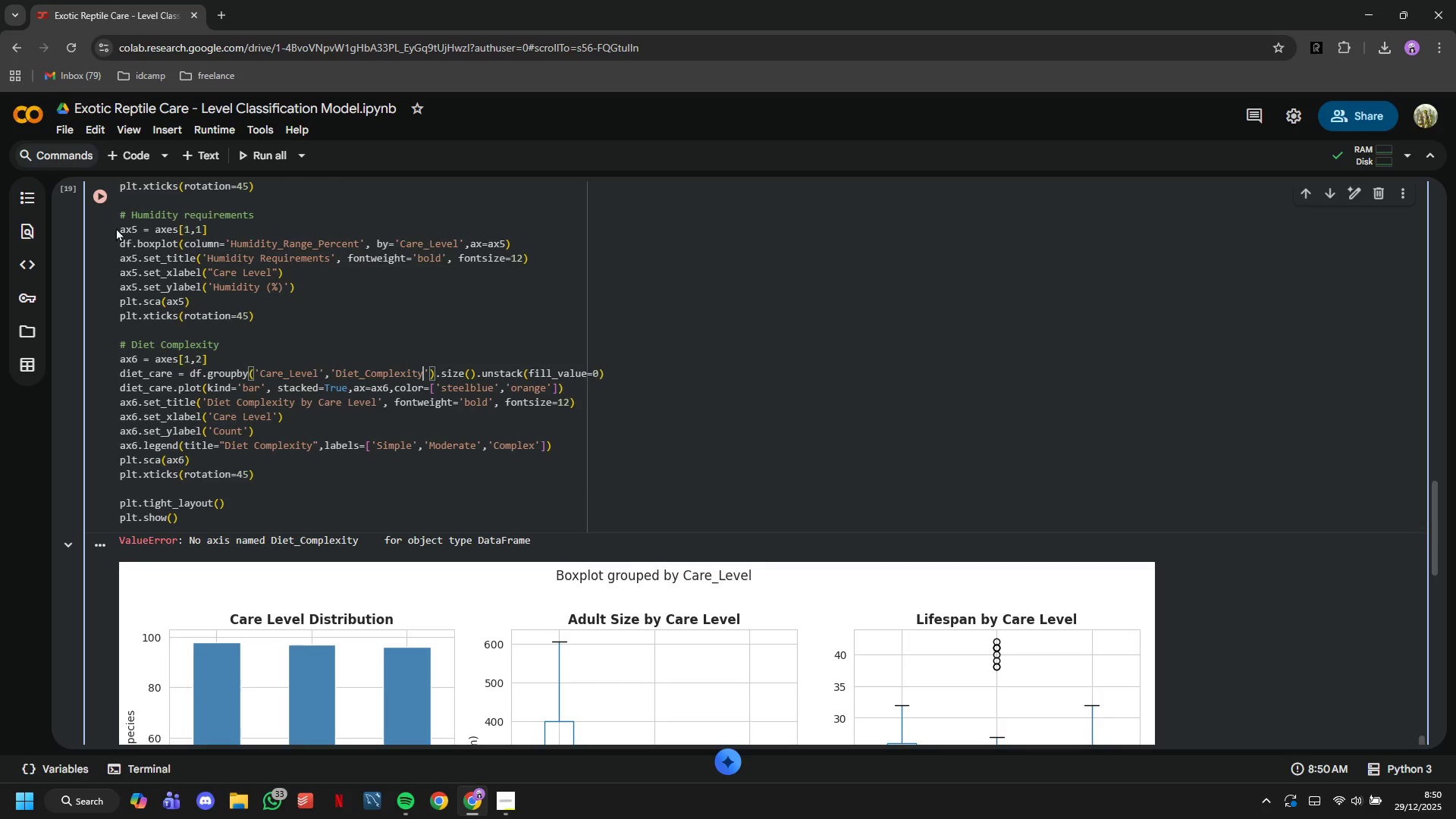 
left_click([104, 203])
 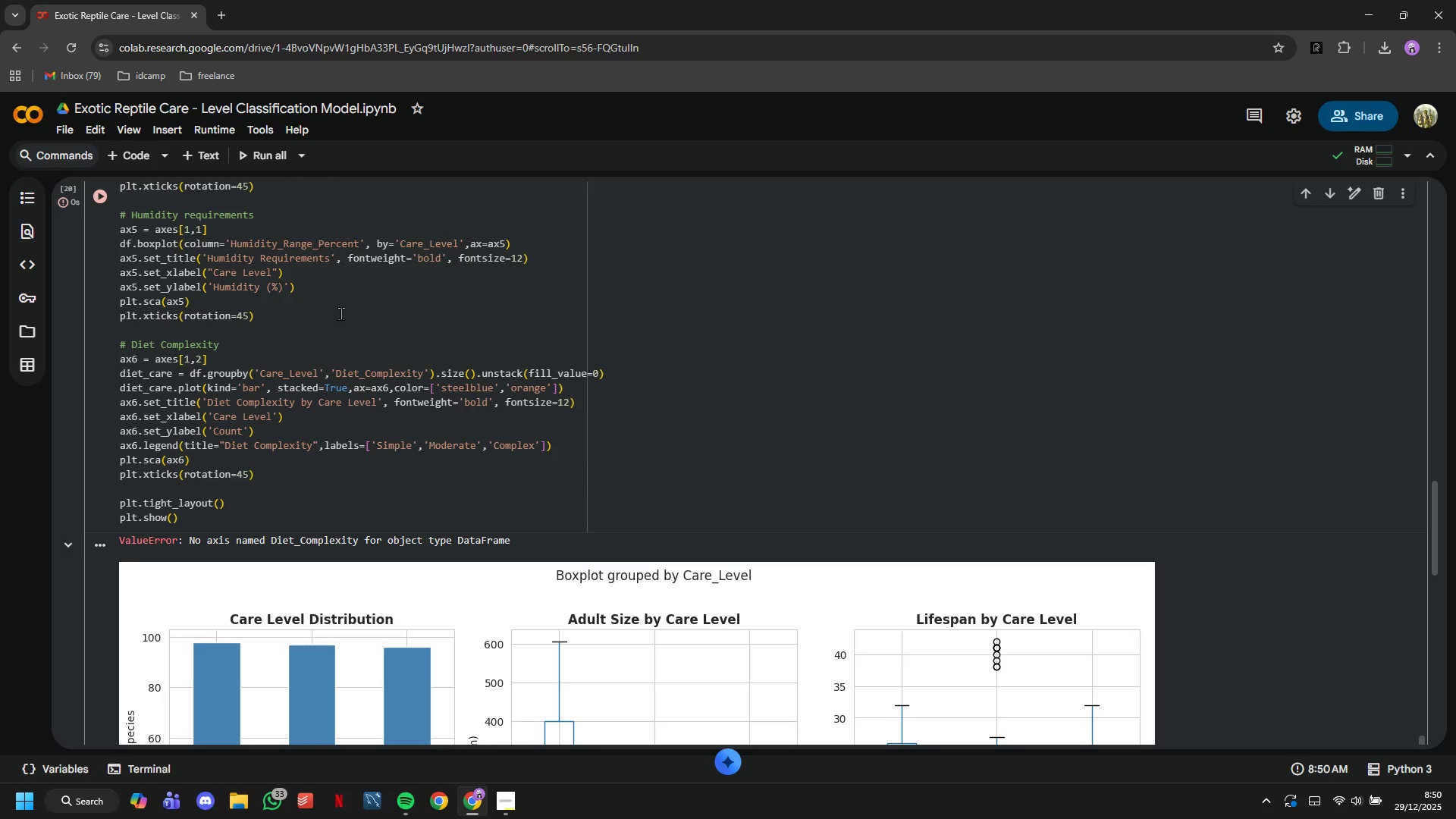 
scroll: coordinate [544, 435], scroll_direction: down, amount: 1.0
 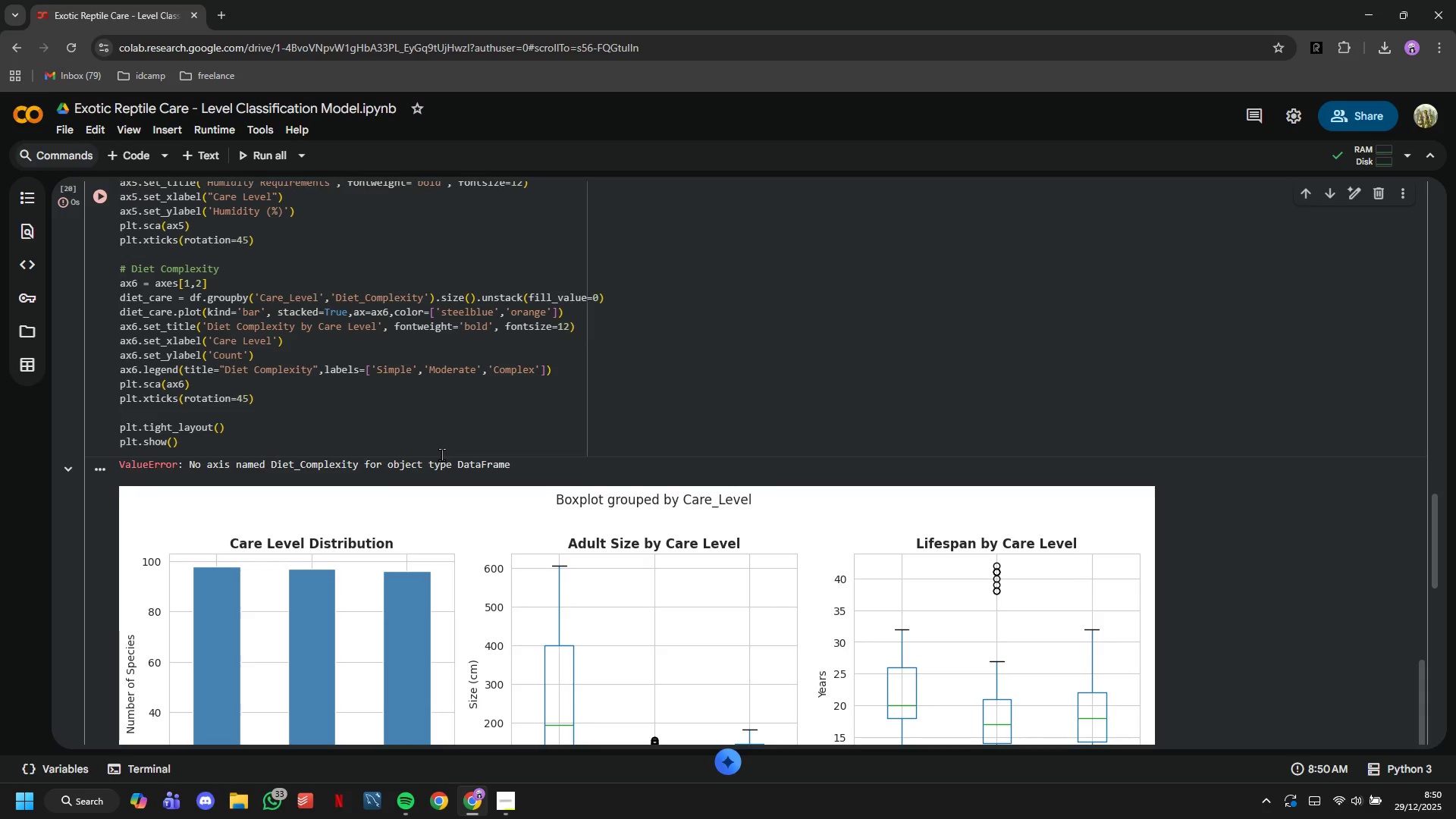 
wait(15.31)
 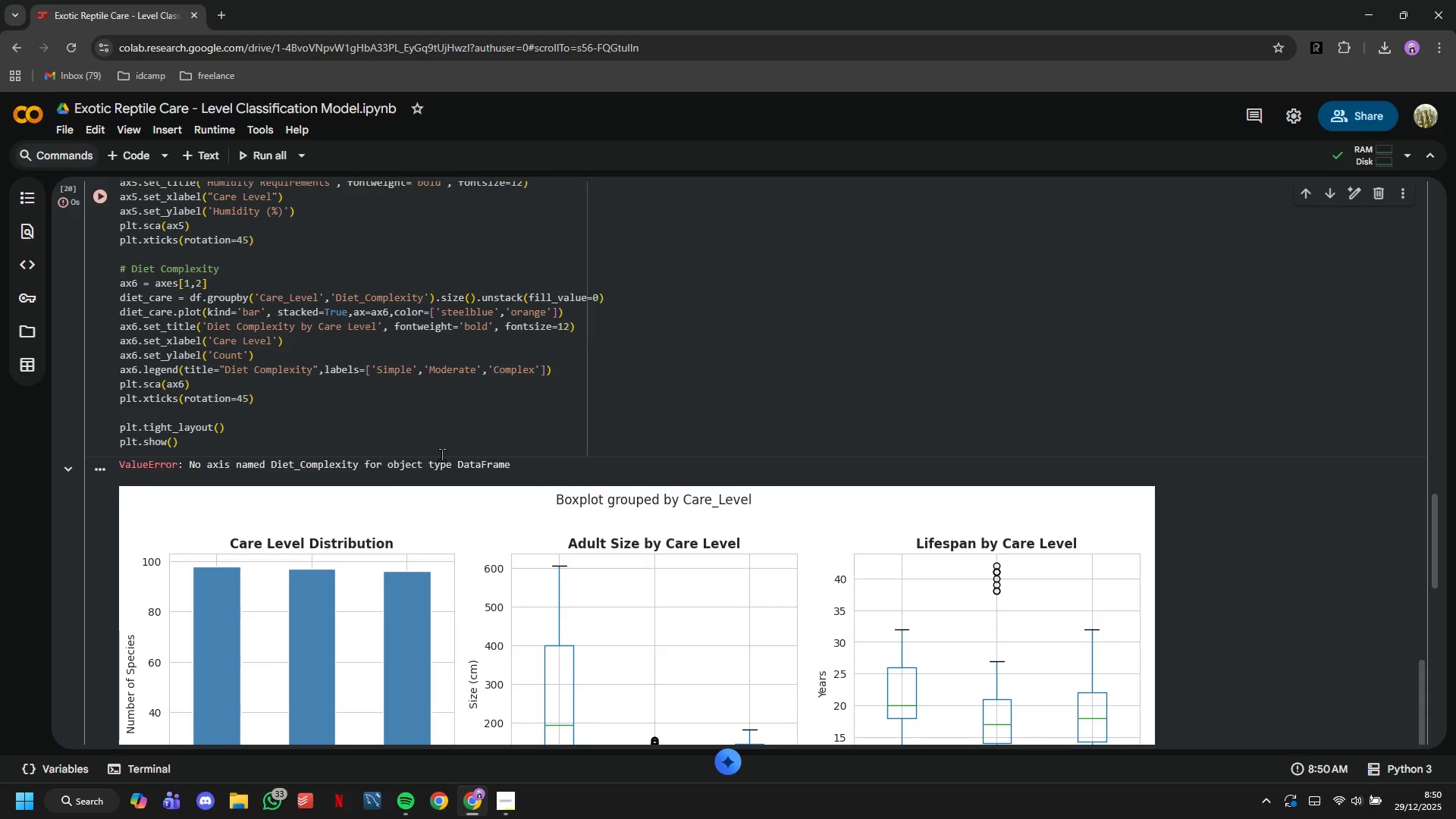 
left_click([258, 293])
 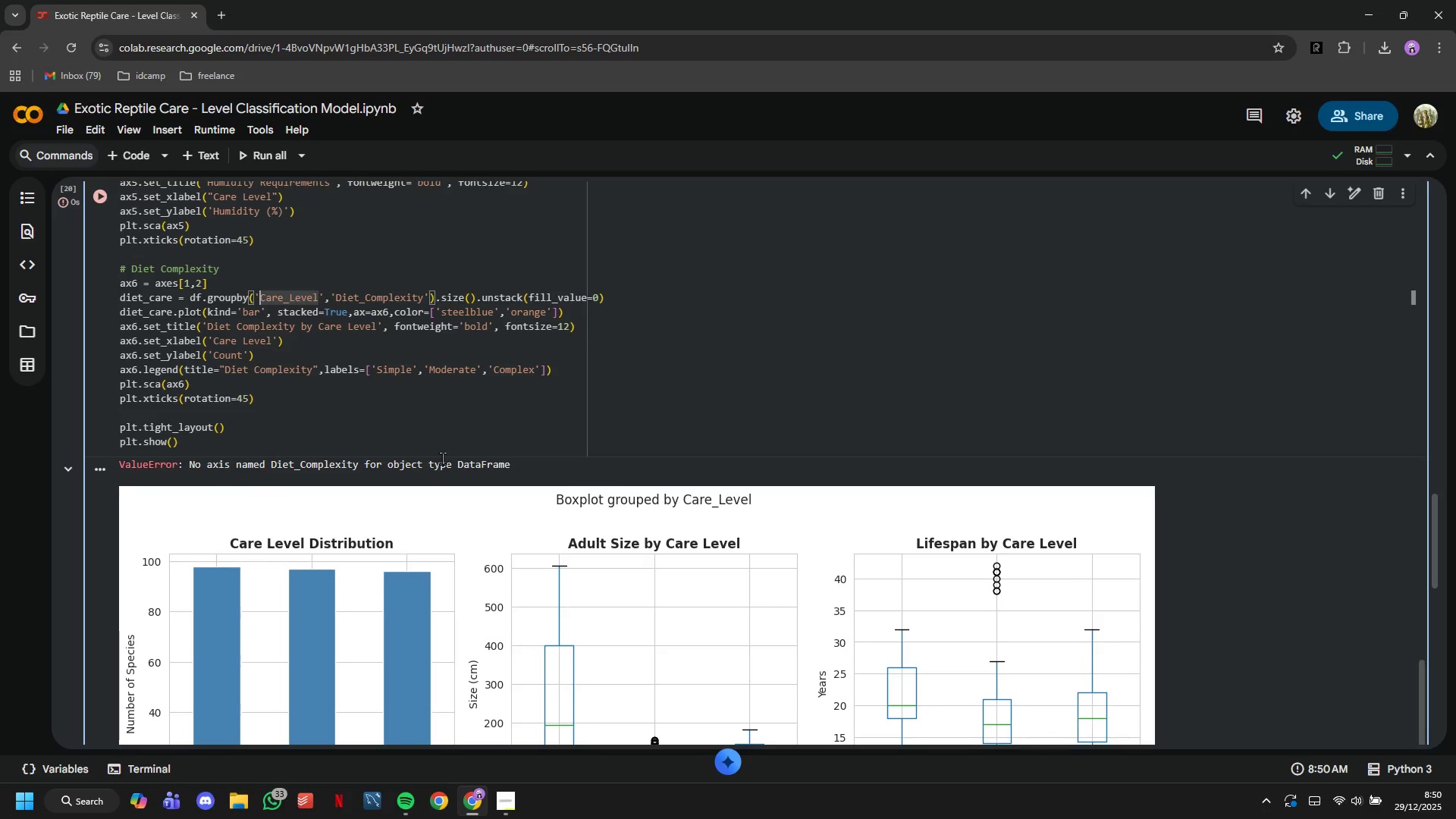 
key(ArrowLeft)
 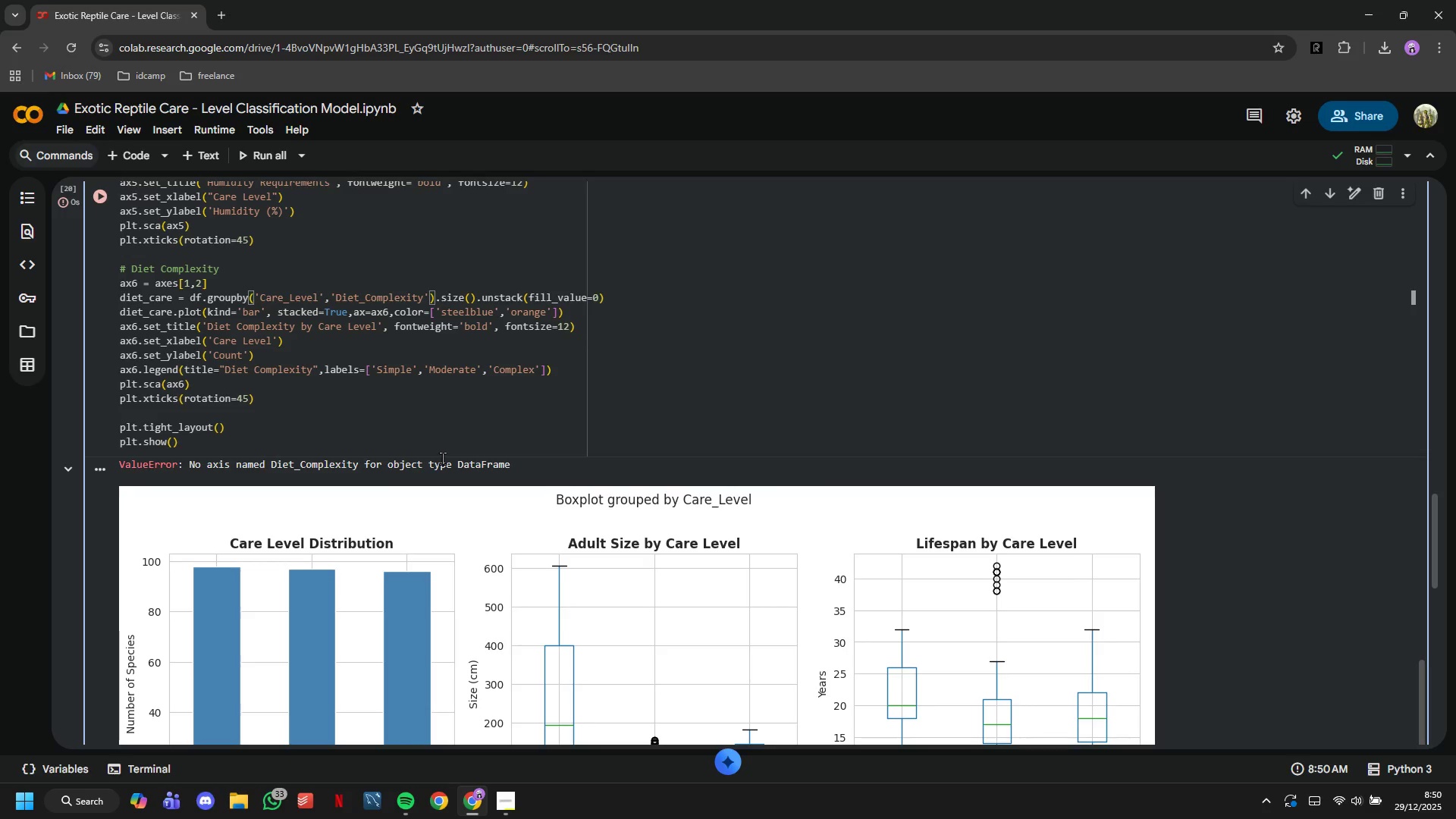 
key(BracketLeft)
 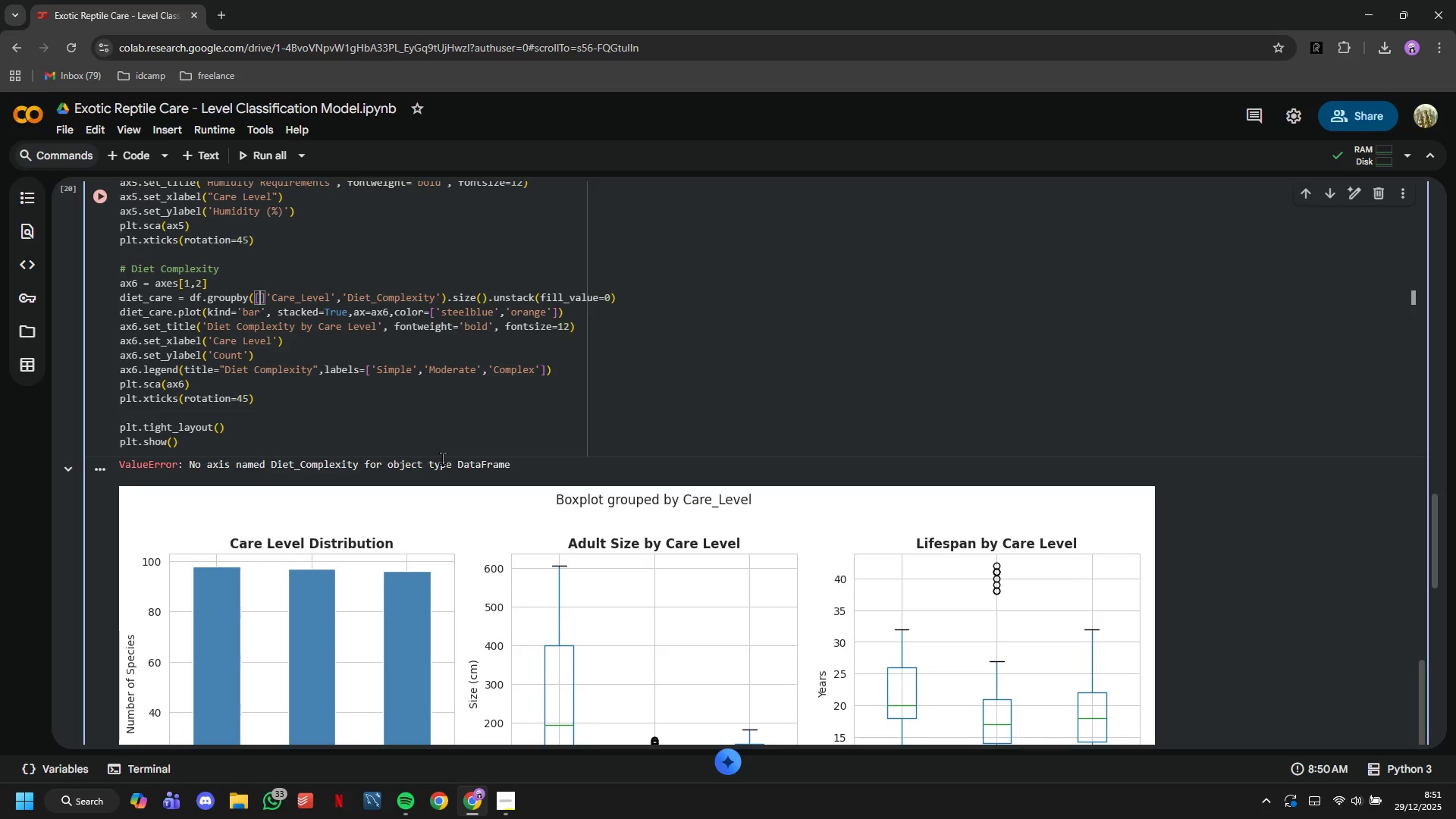 
hold_key(key=ArrowRight, duration=0.48)
 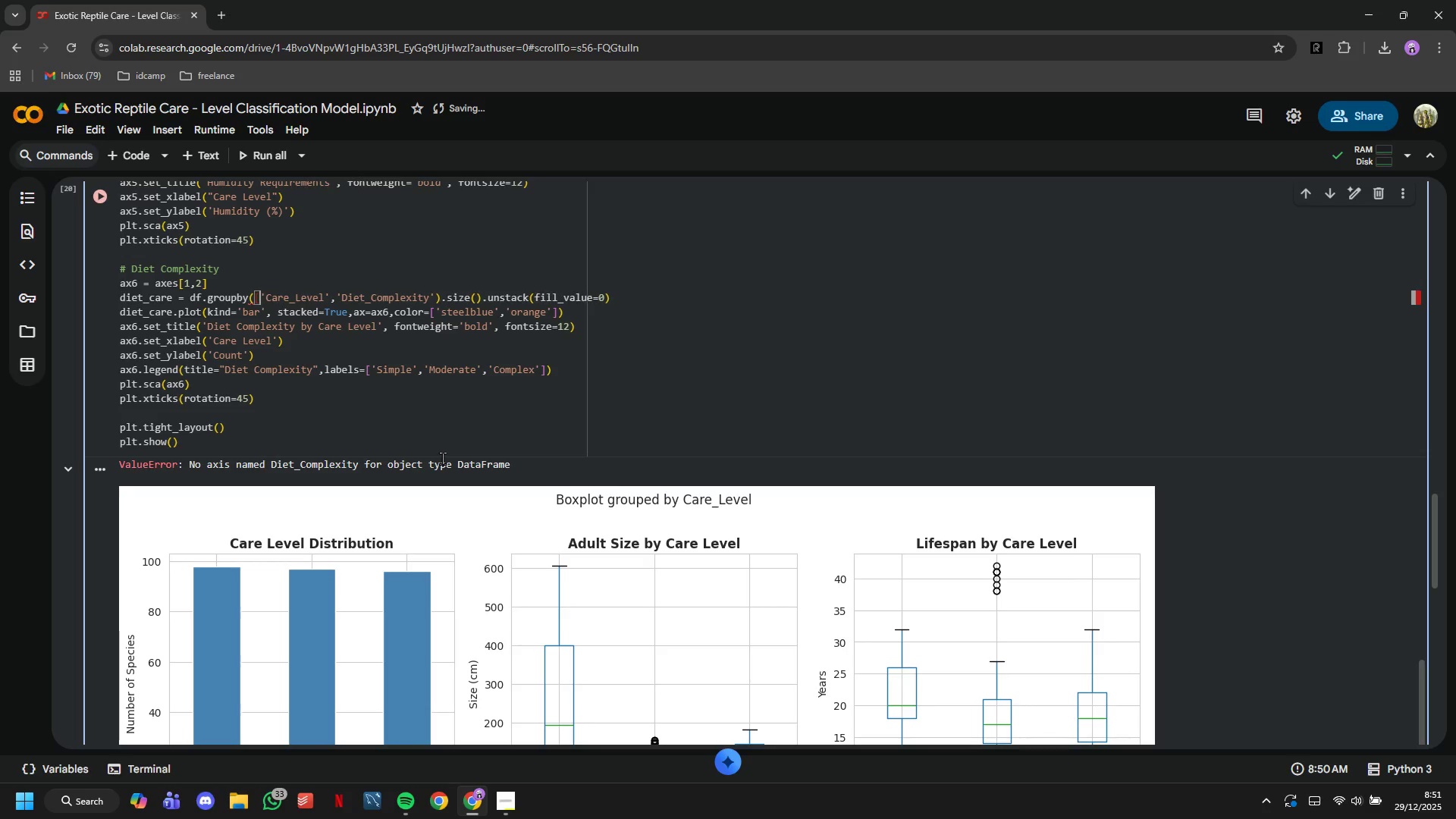 
key(Backspace)
 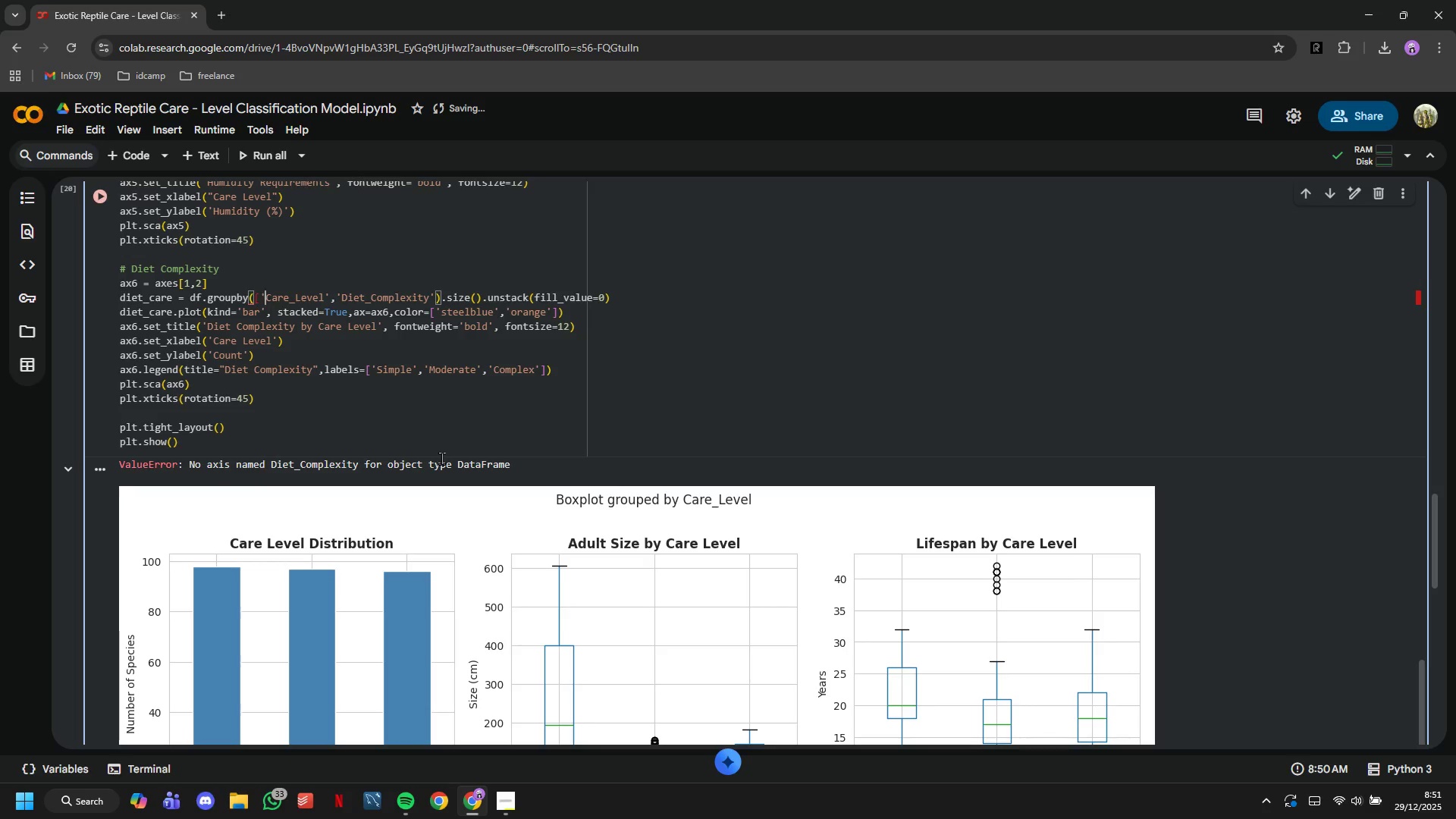 
hold_key(key=ArrowRight, duration=1.3)
 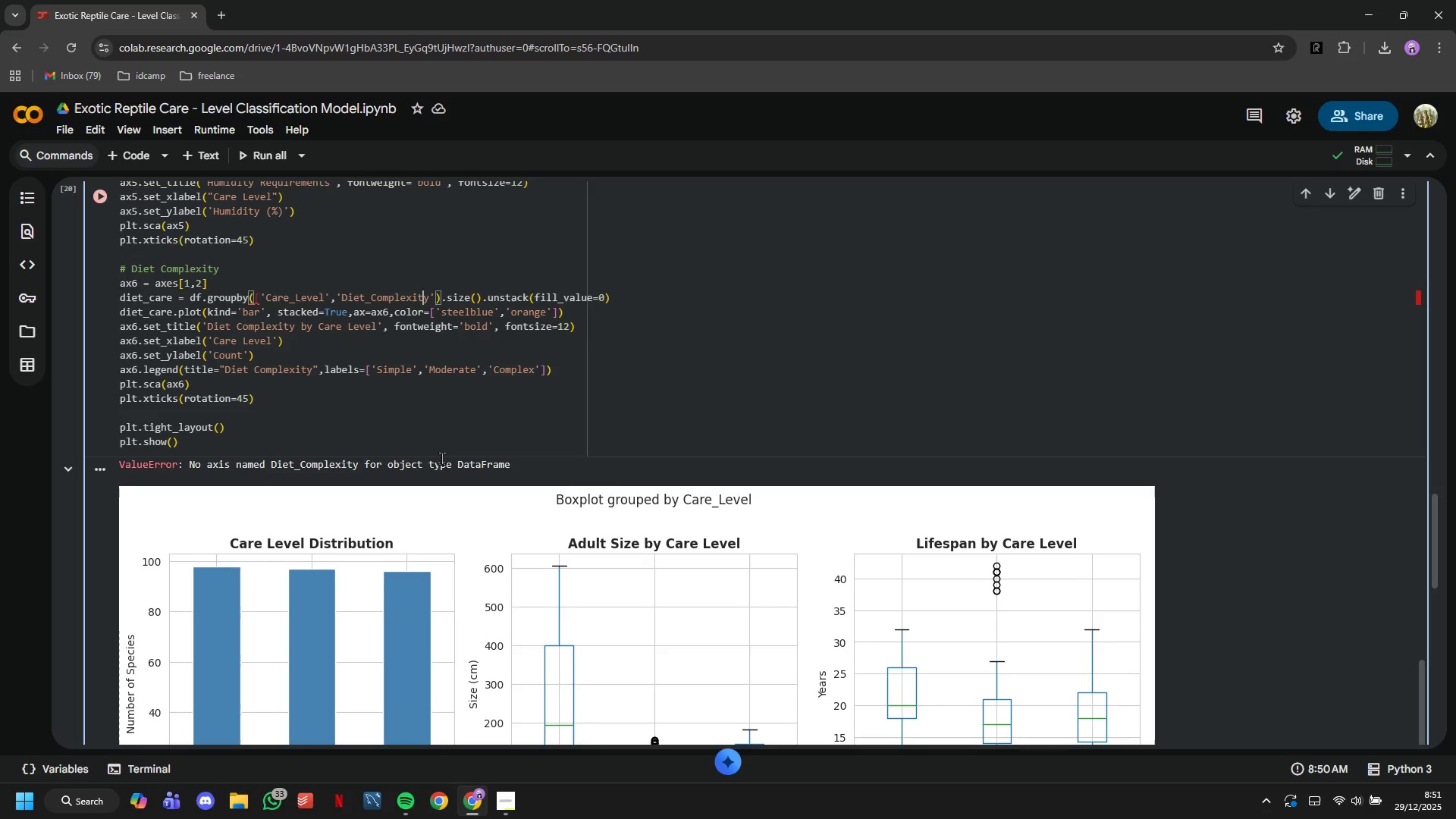 
key(ArrowRight)
 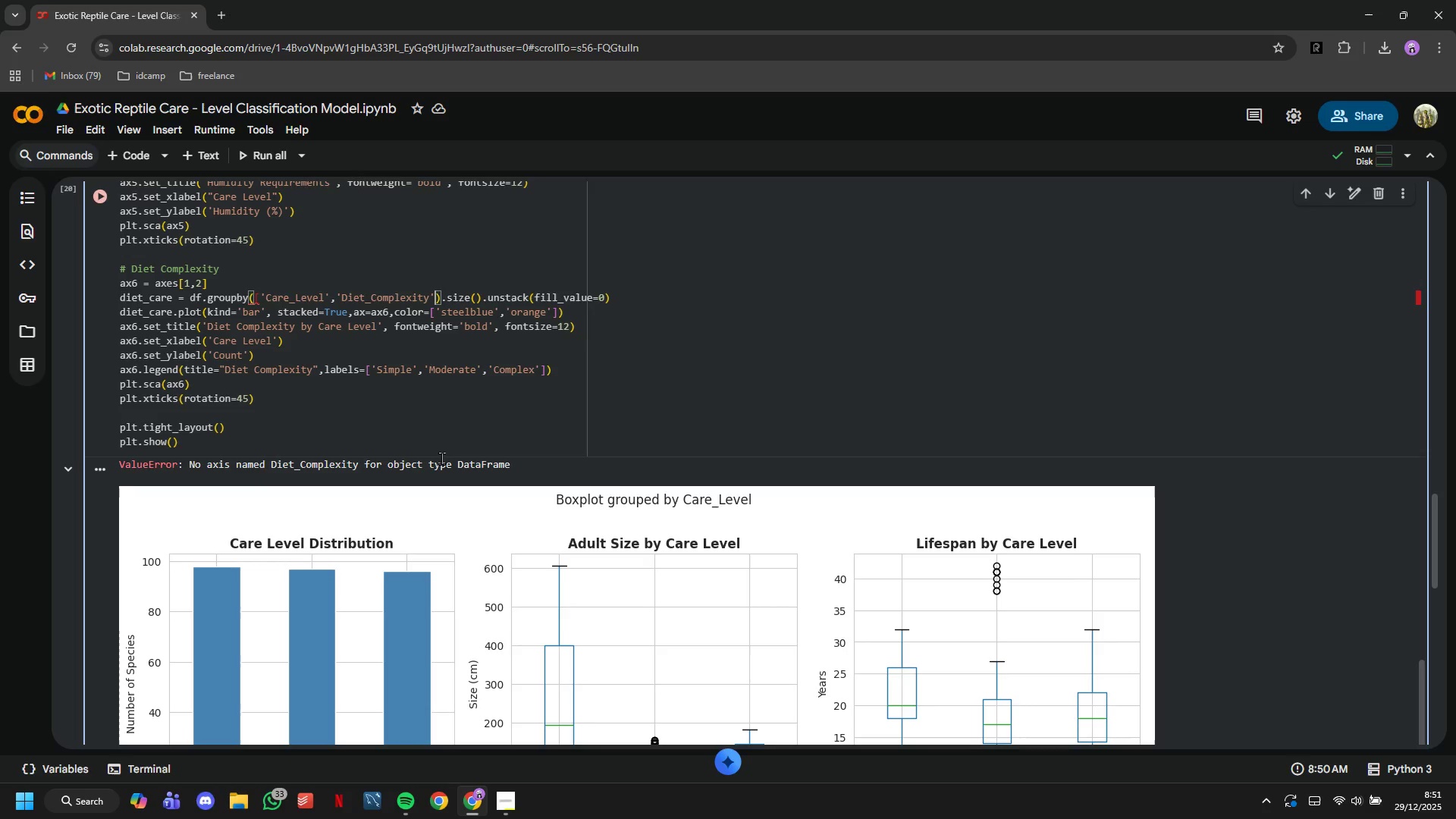 
key(ArrowRight)
 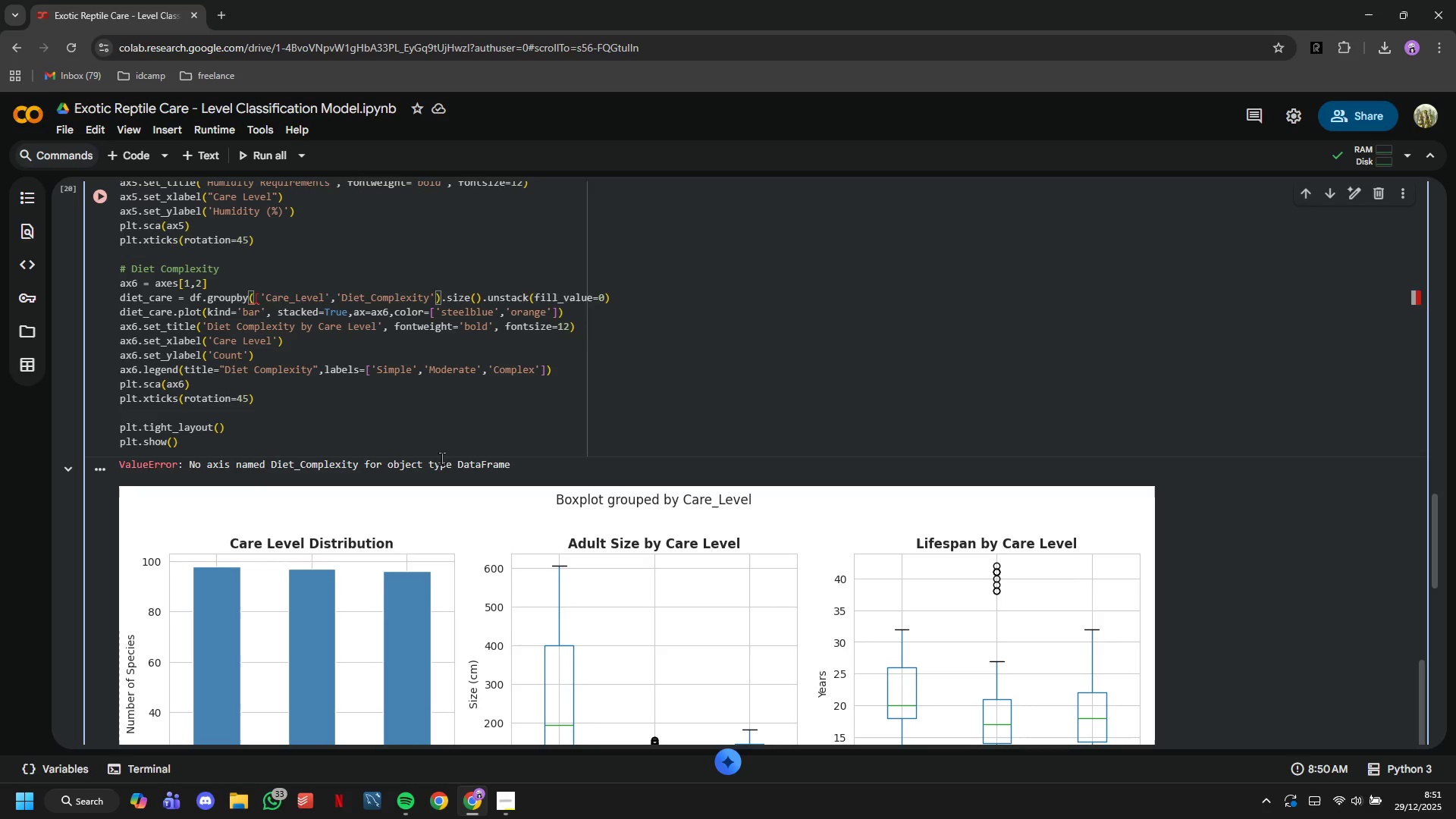 
key(BracketRight)
 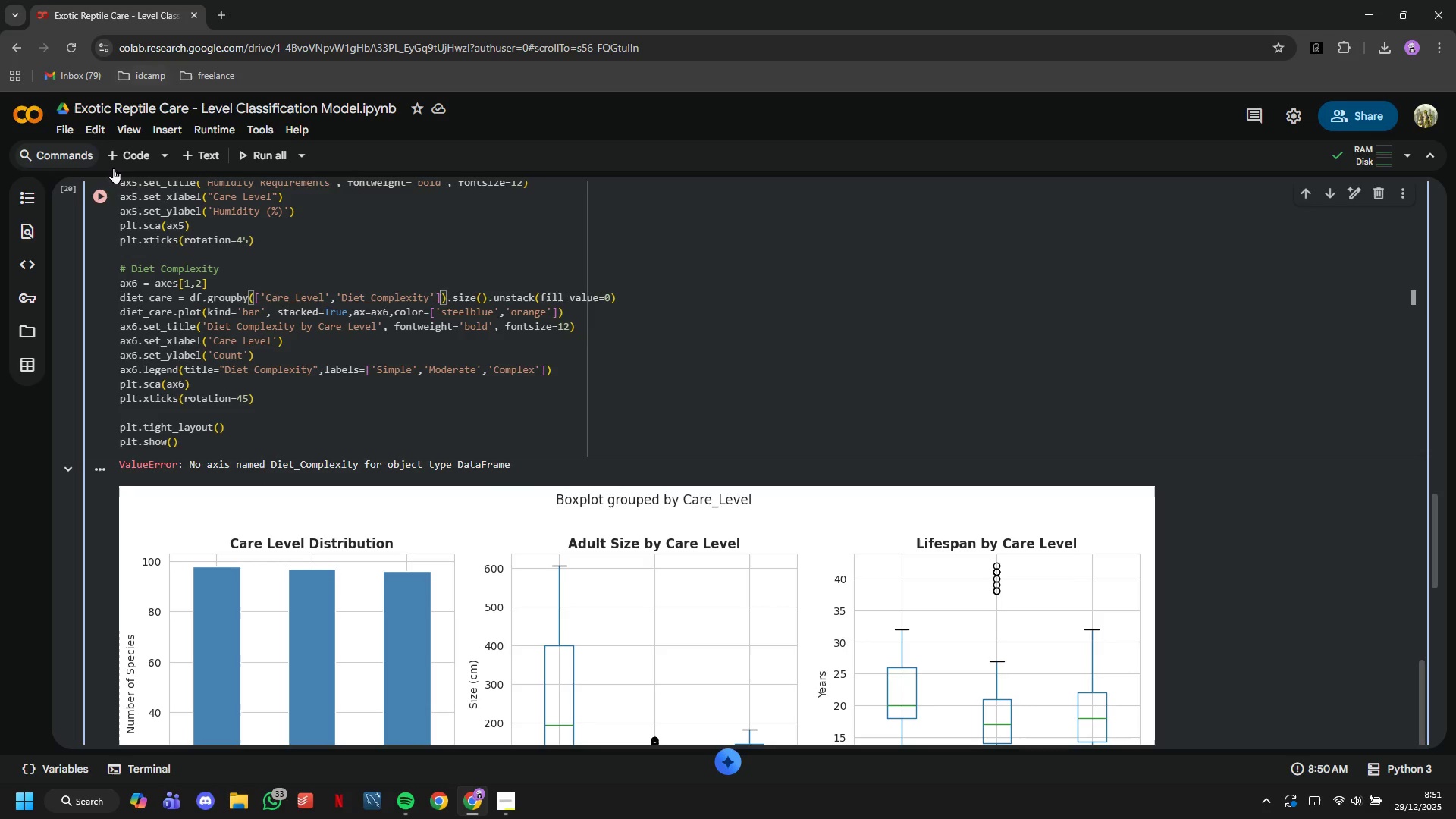 
left_click([97, 207])
 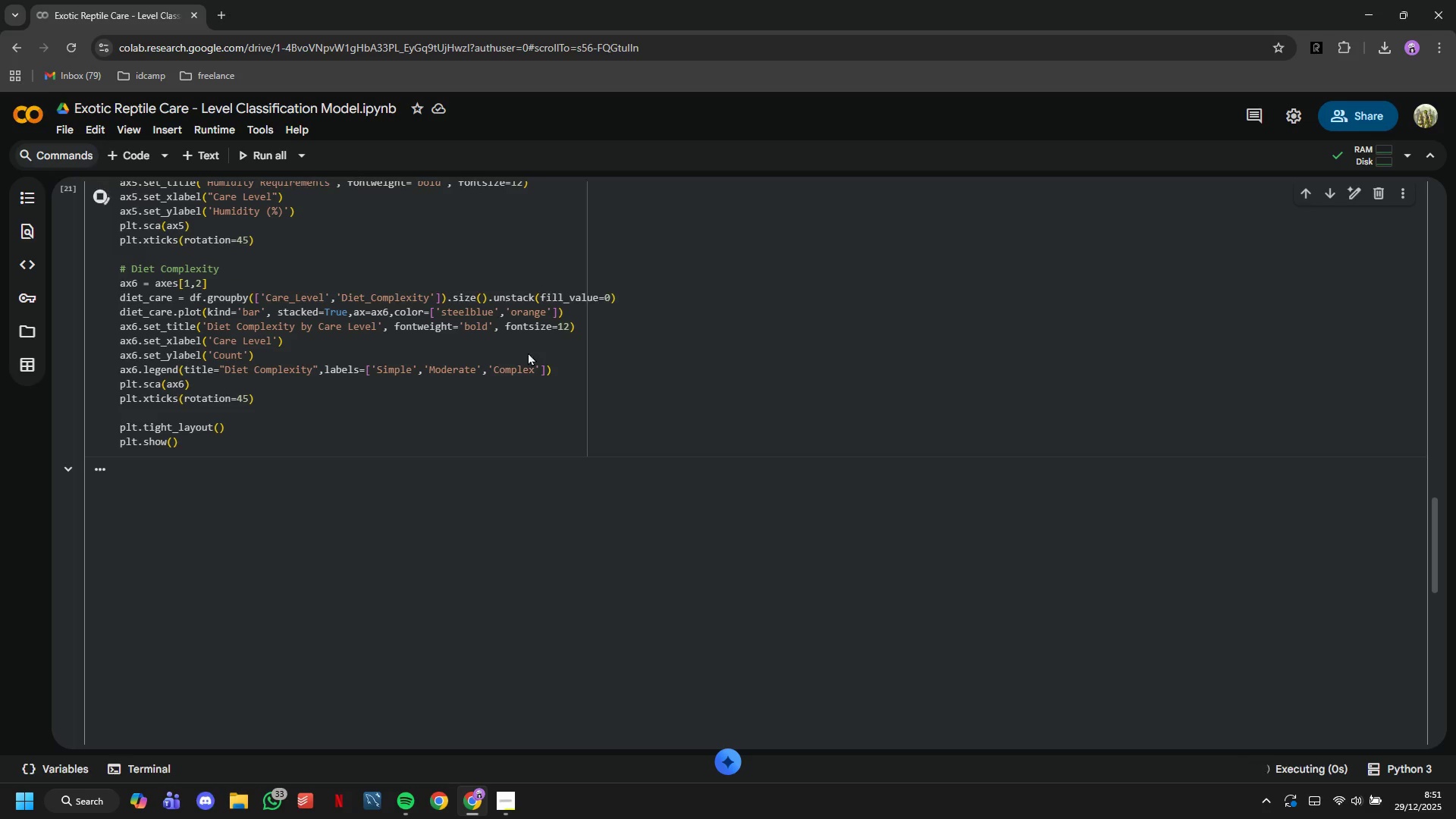 
scroll: coordinate [528, 353], scroll_direction: down, amount: 6.0
 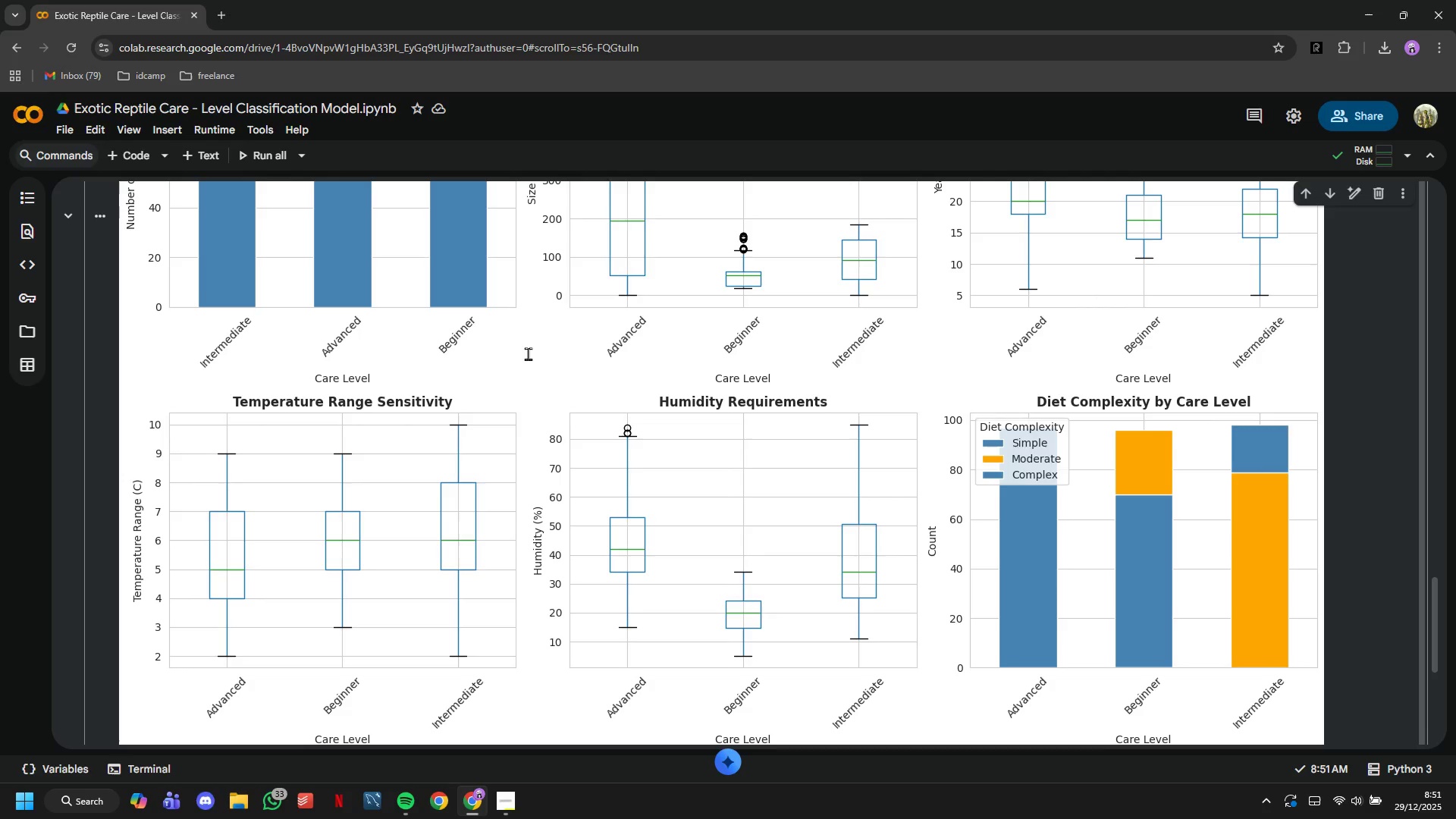 
wait(16.35)
 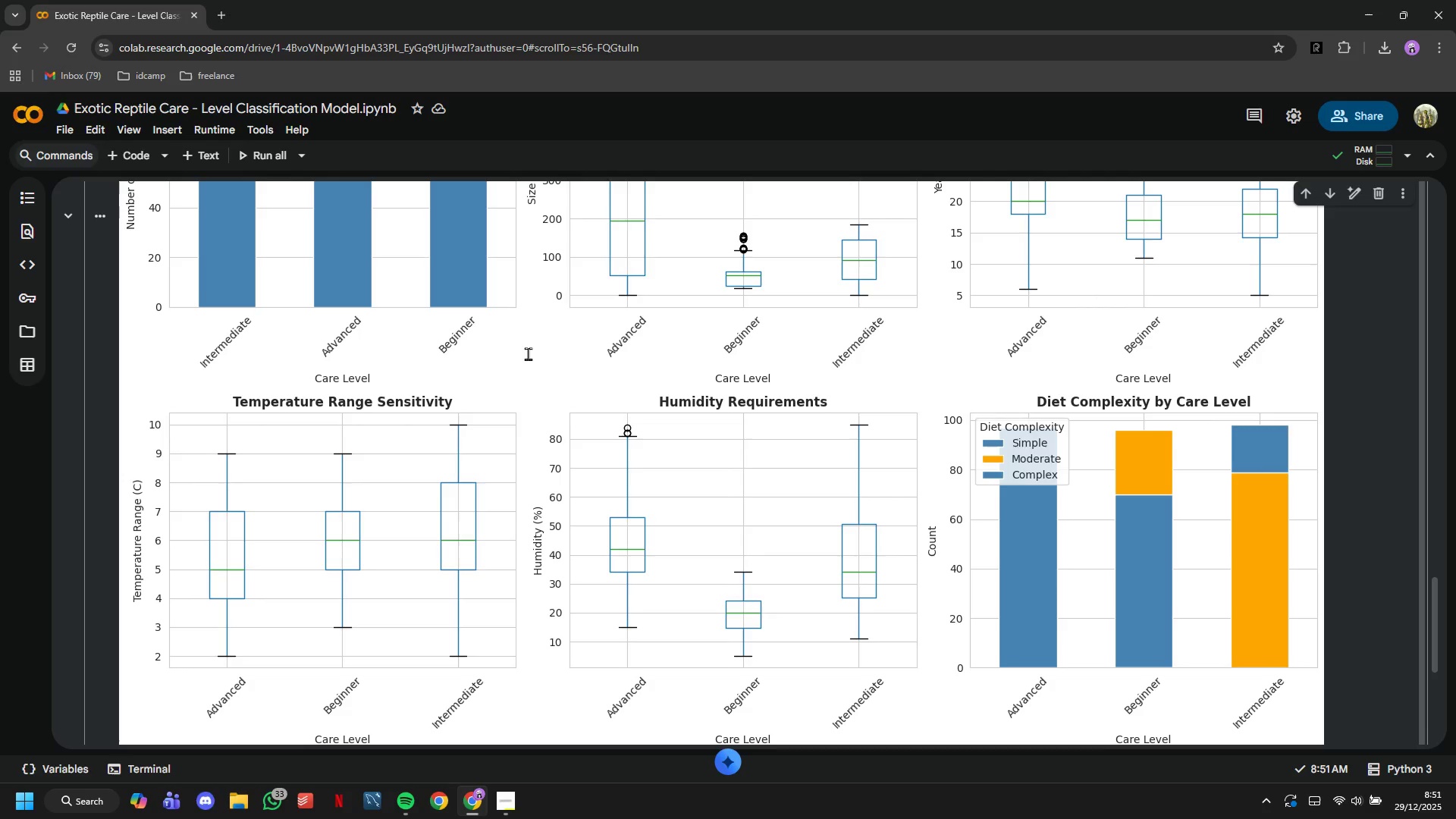 
left_click([140, 147])
 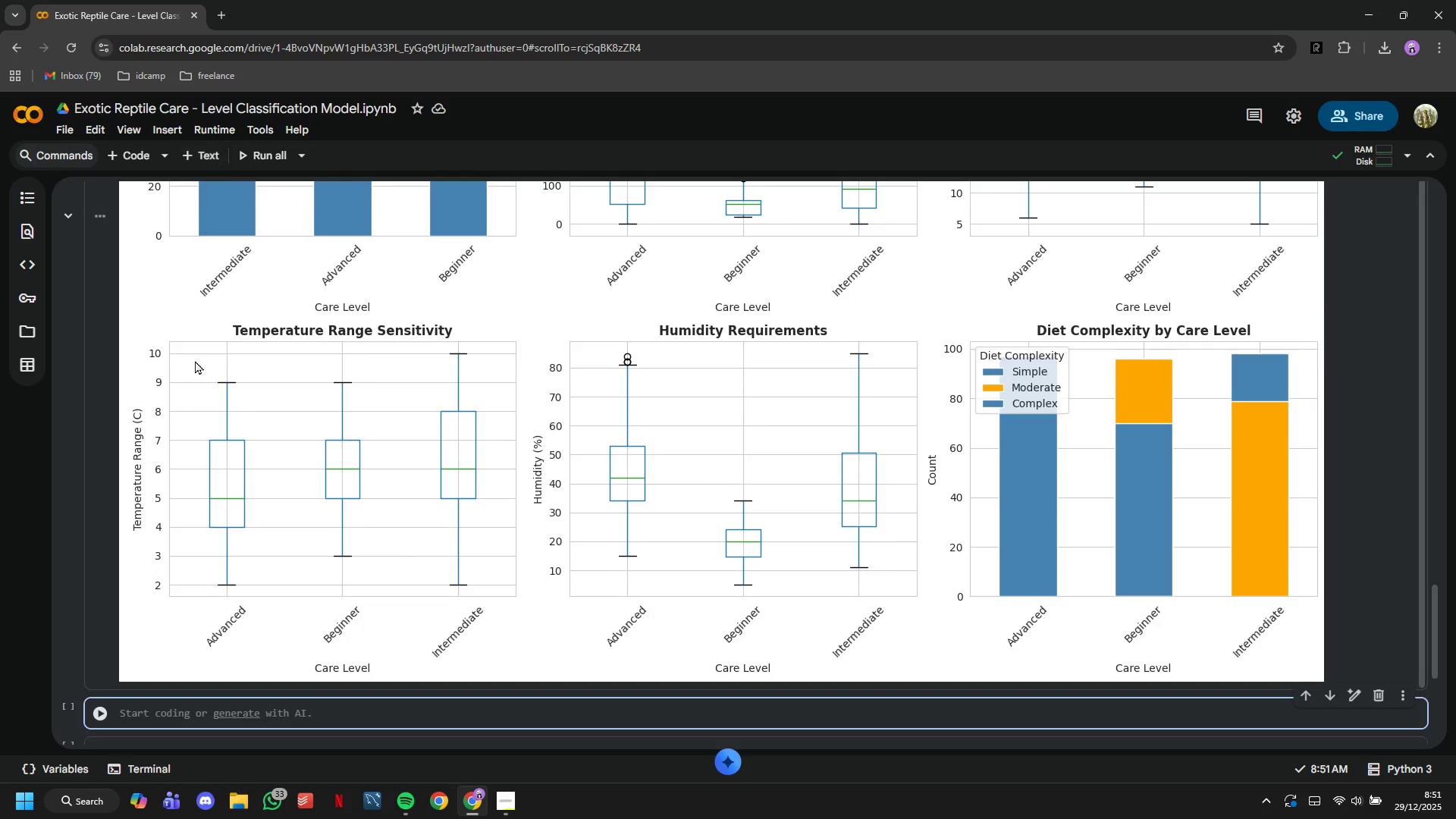 
wait(6.31)
 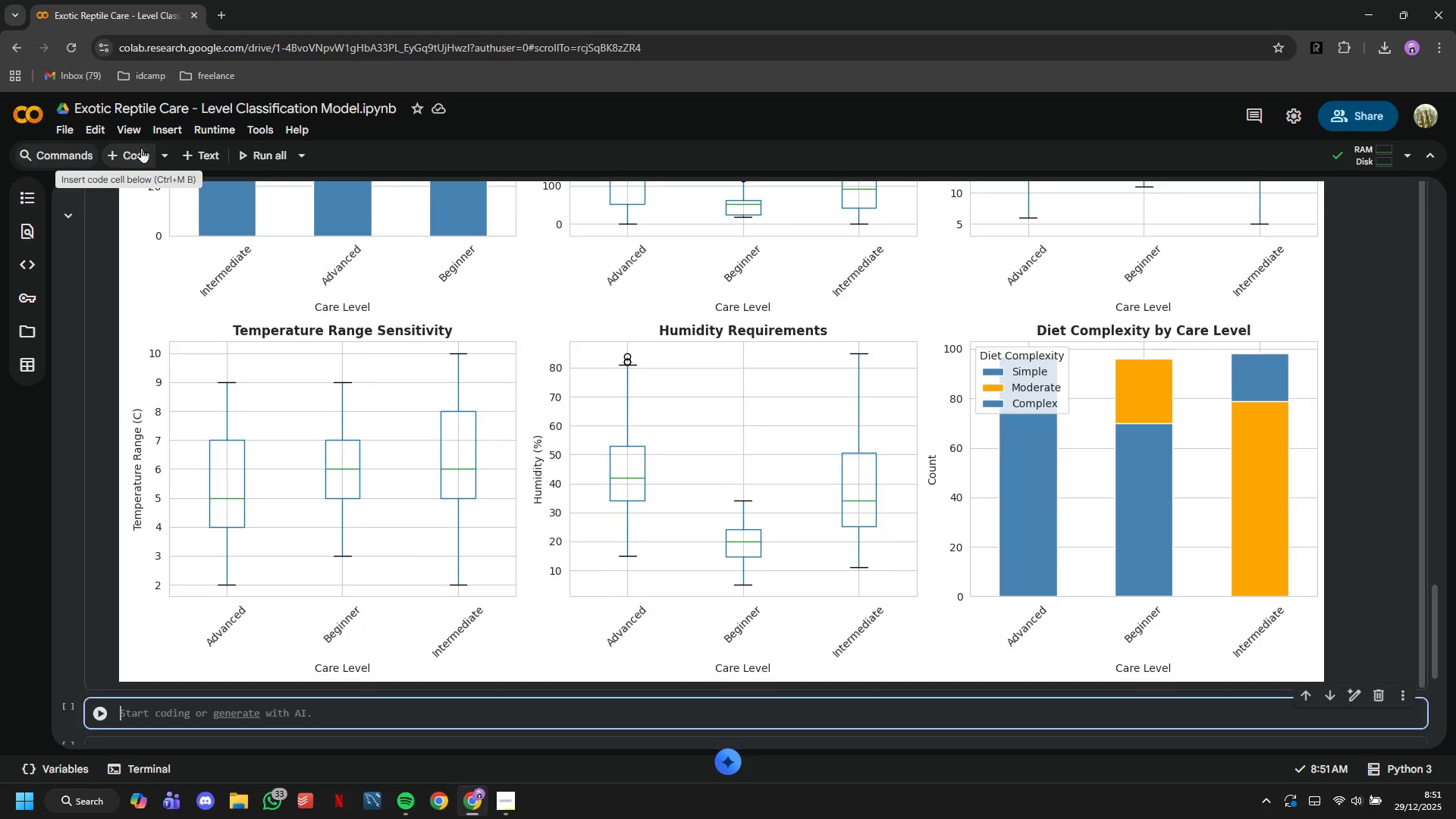 
left_click([500, 808])